 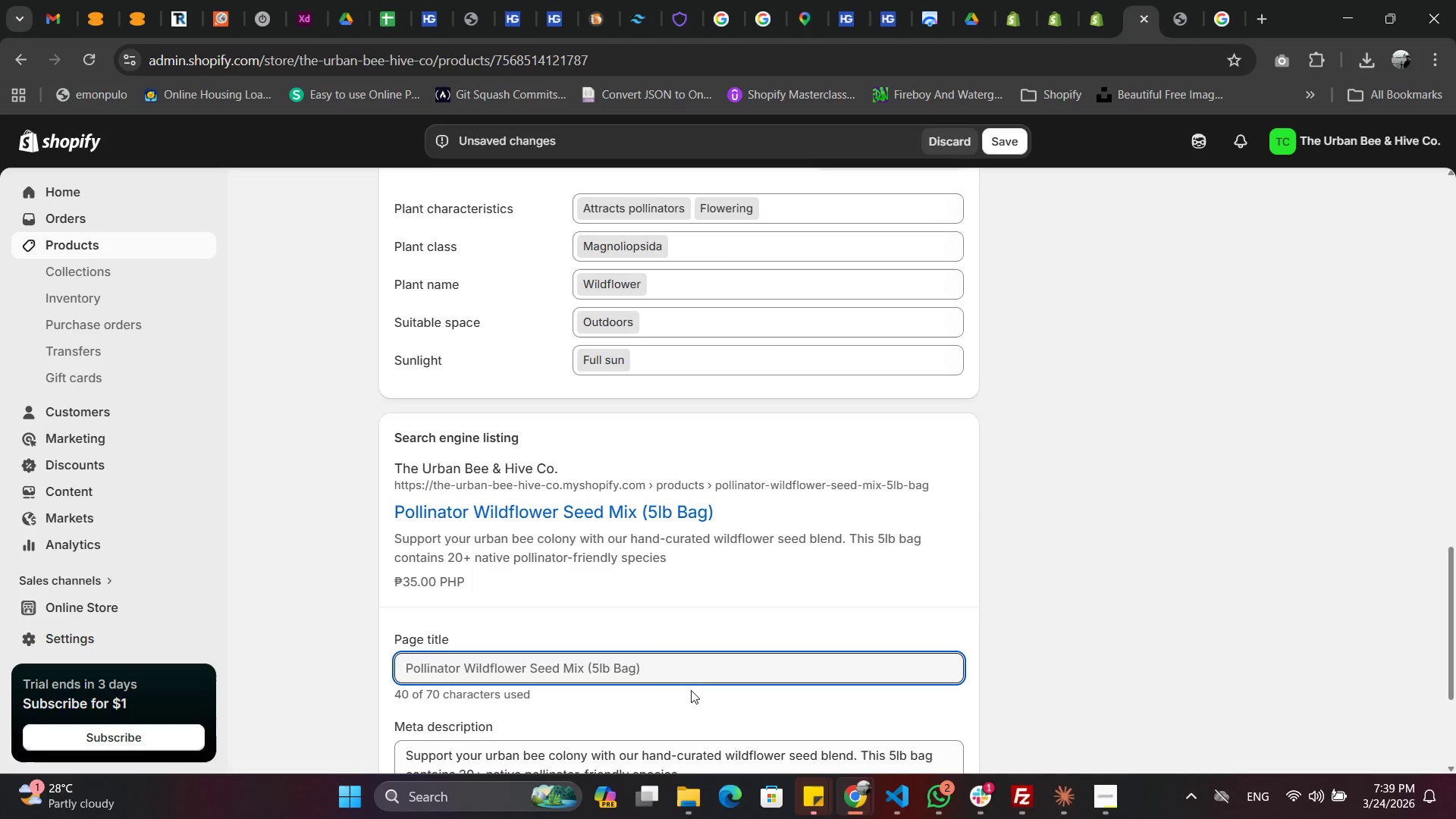 
left_click([695, 663])
 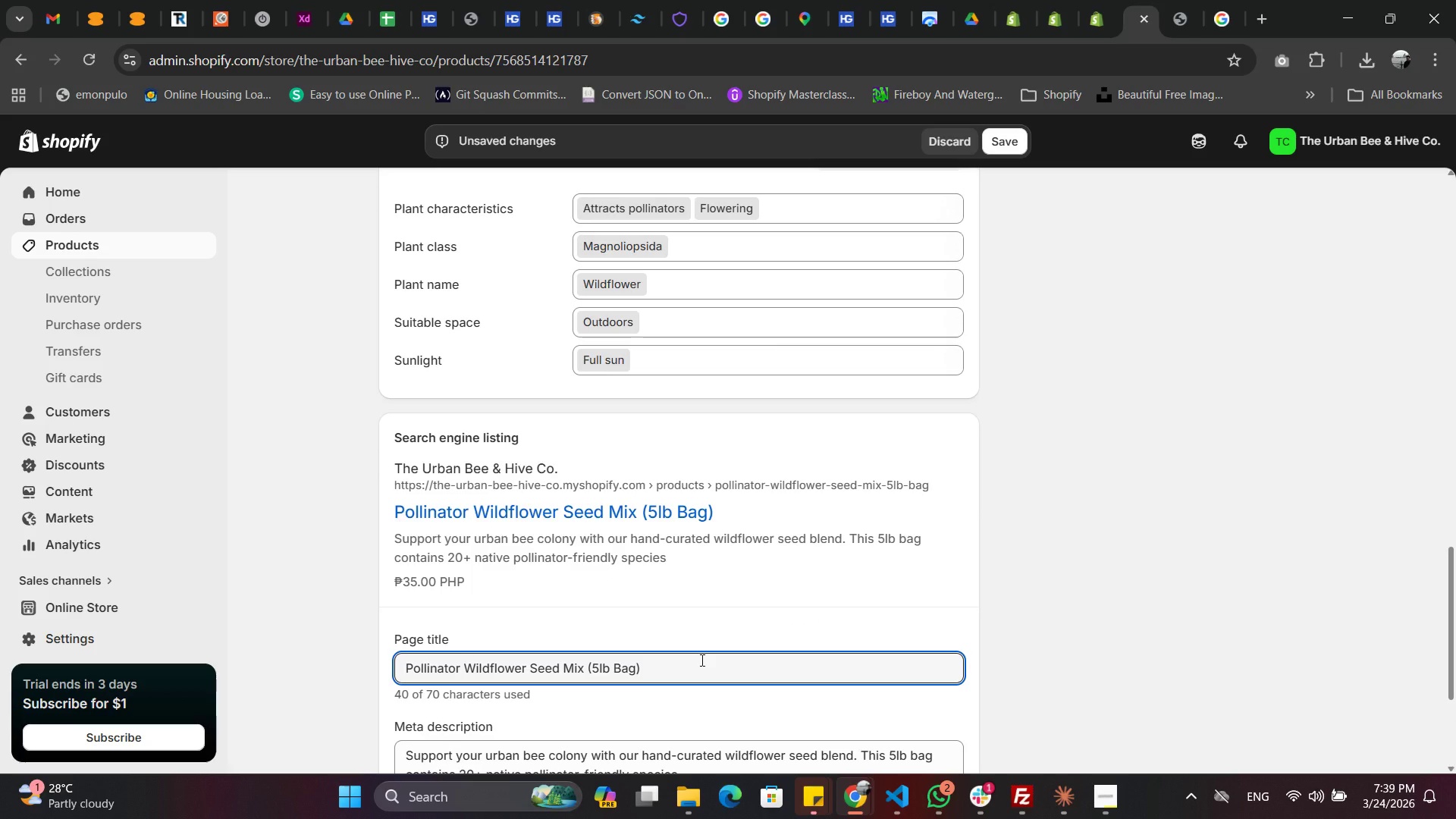 
type( - Urban Beeki)
key(Backspace)
type(eeping Garden Support)
 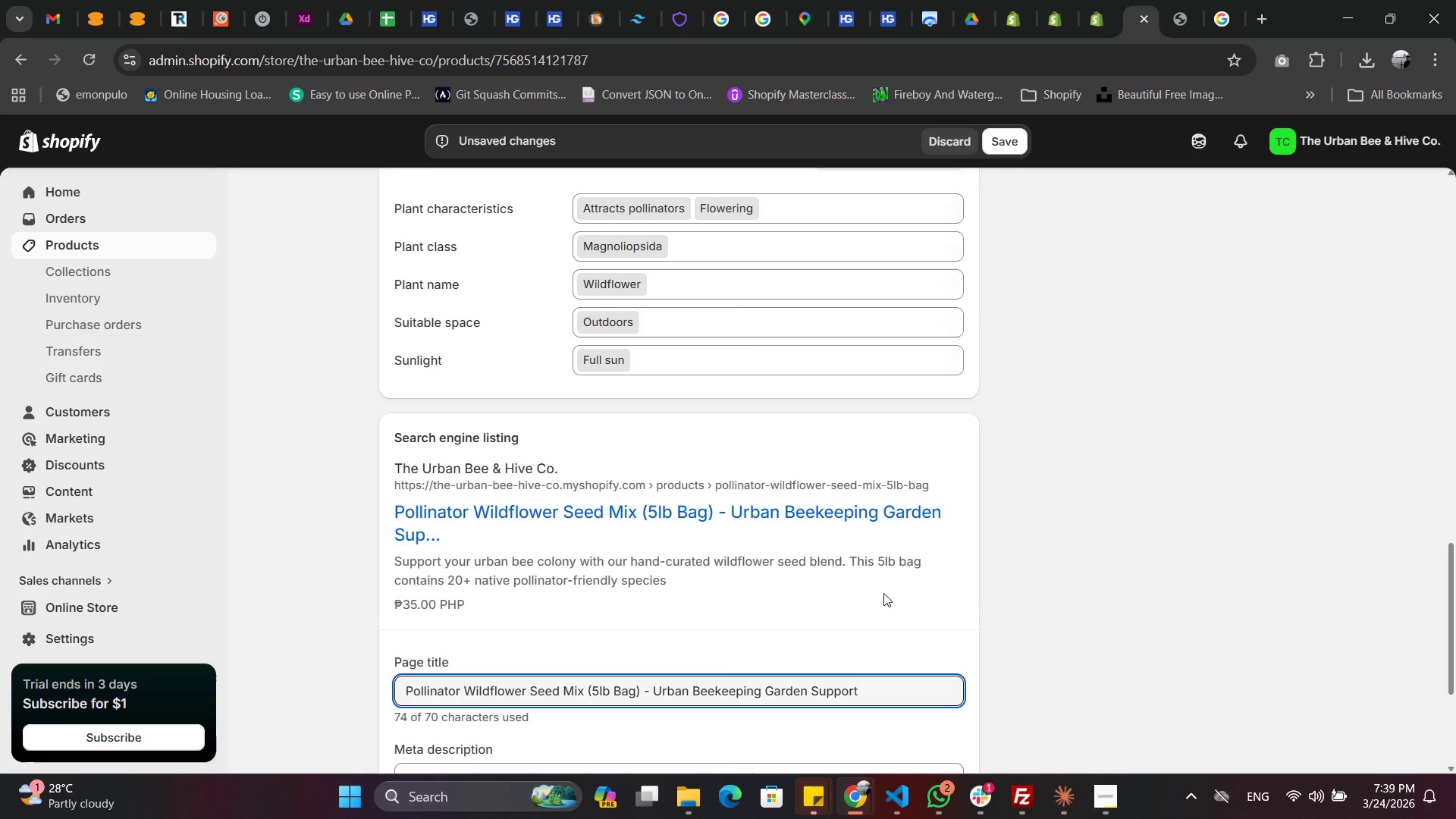 
left_click([1090, 563])
 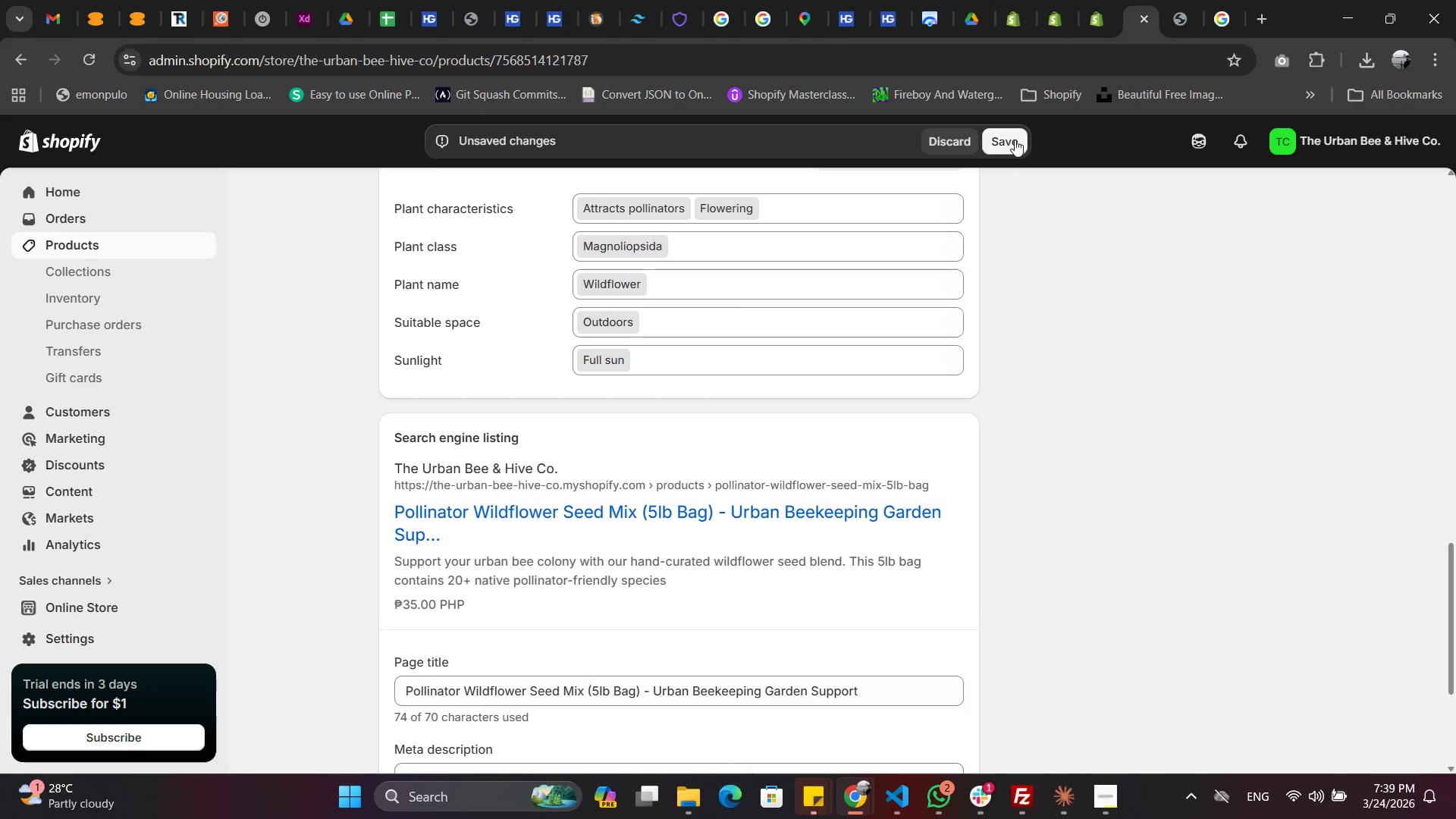 
left_click([1015, 140])
 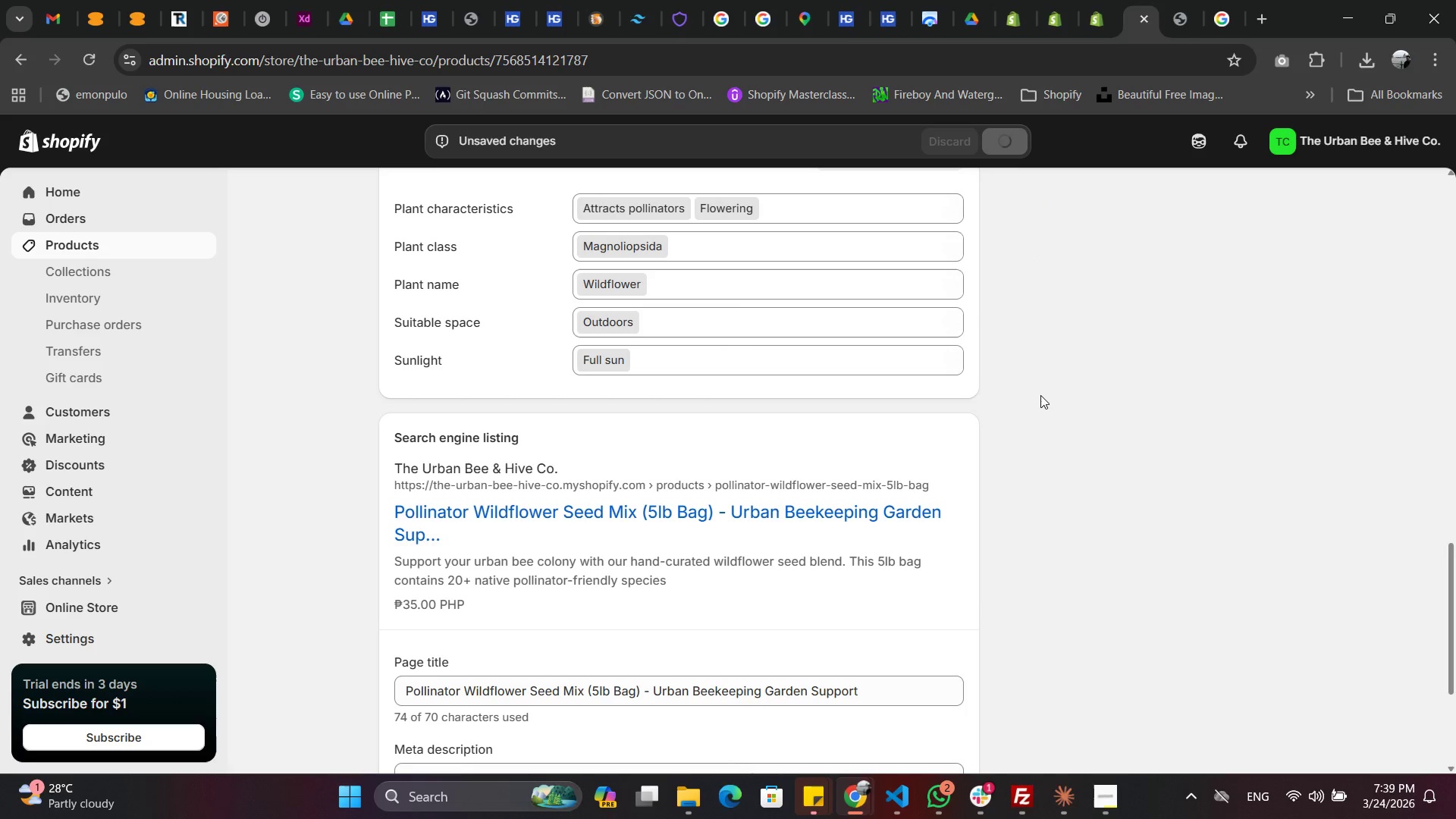 
scroll: coordinate [1041, 396], scroll_direction: up, amount: 2.0
 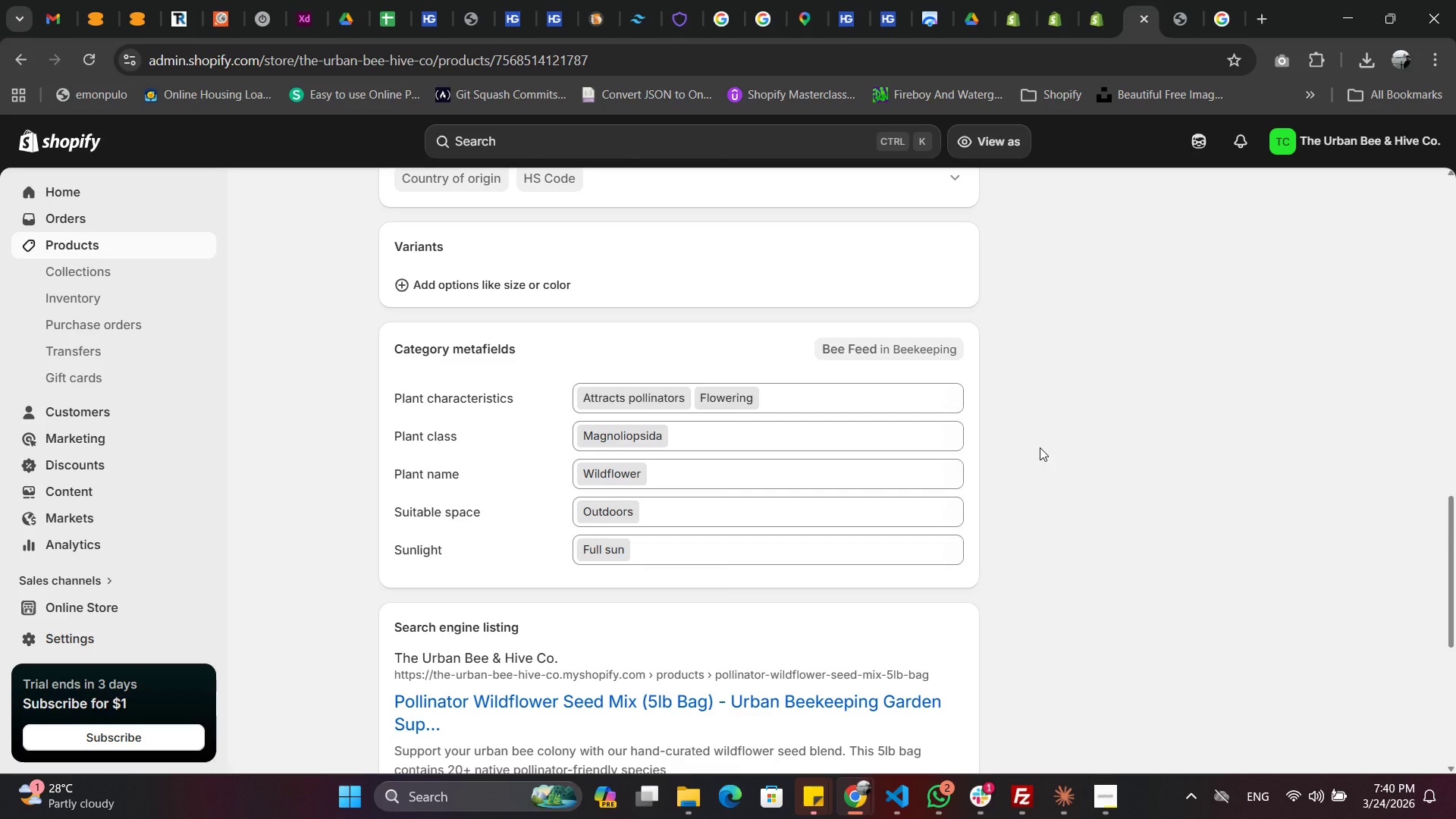 
wait(30.72)
 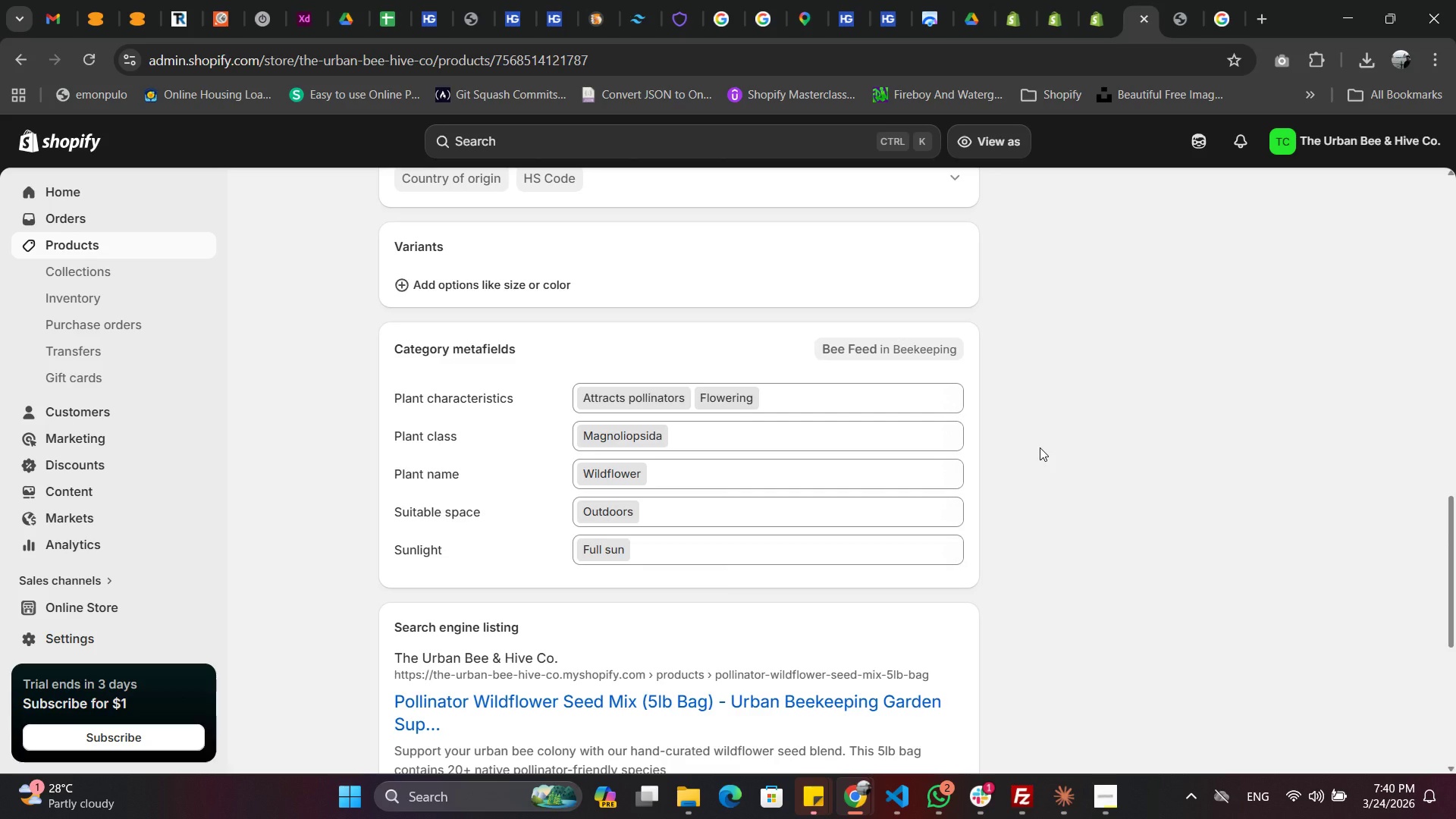 
scroll: coordinate [1020, 538], scroll_direction: up, amount: 14.0
 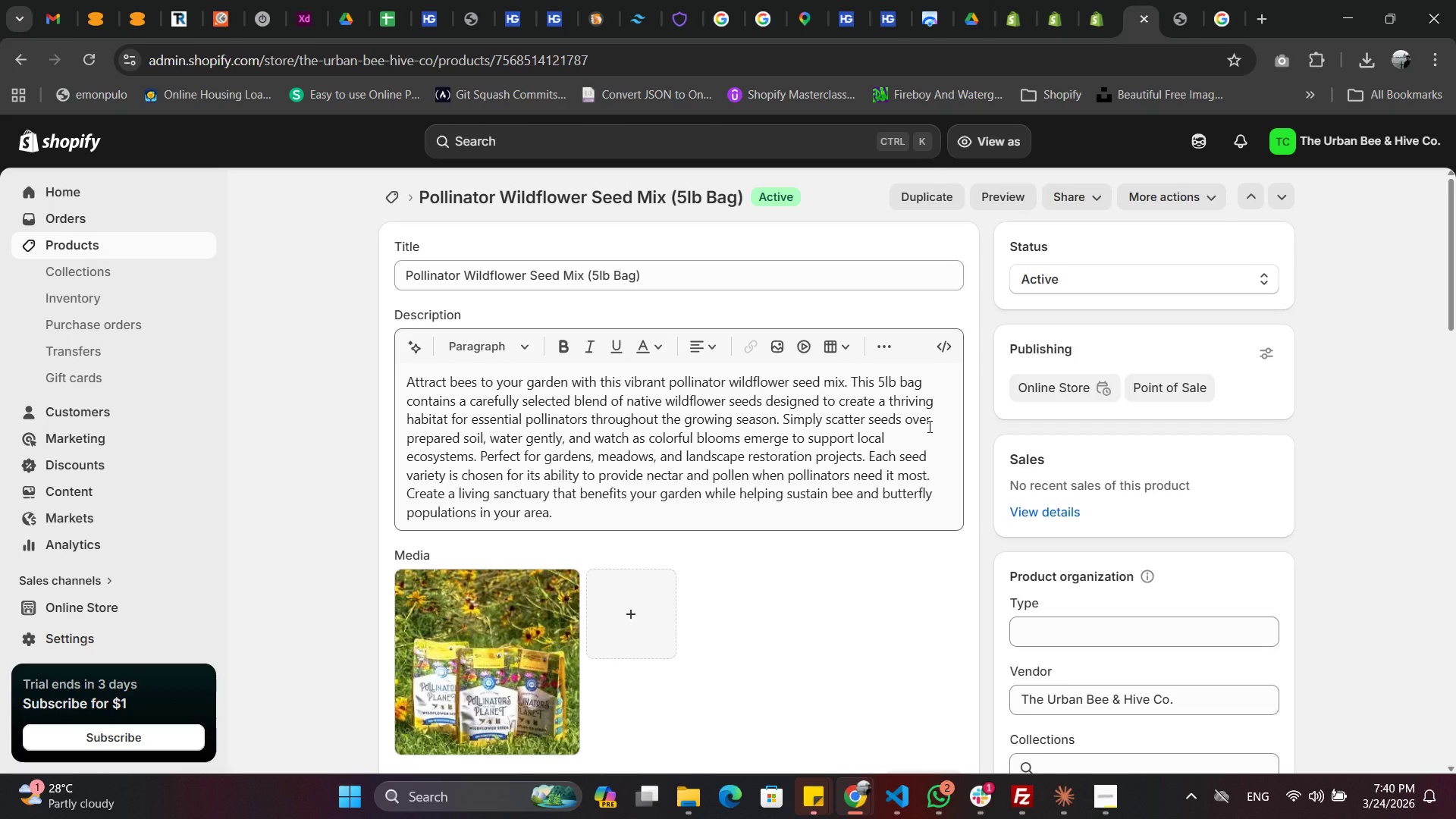 
wait(11.89)
 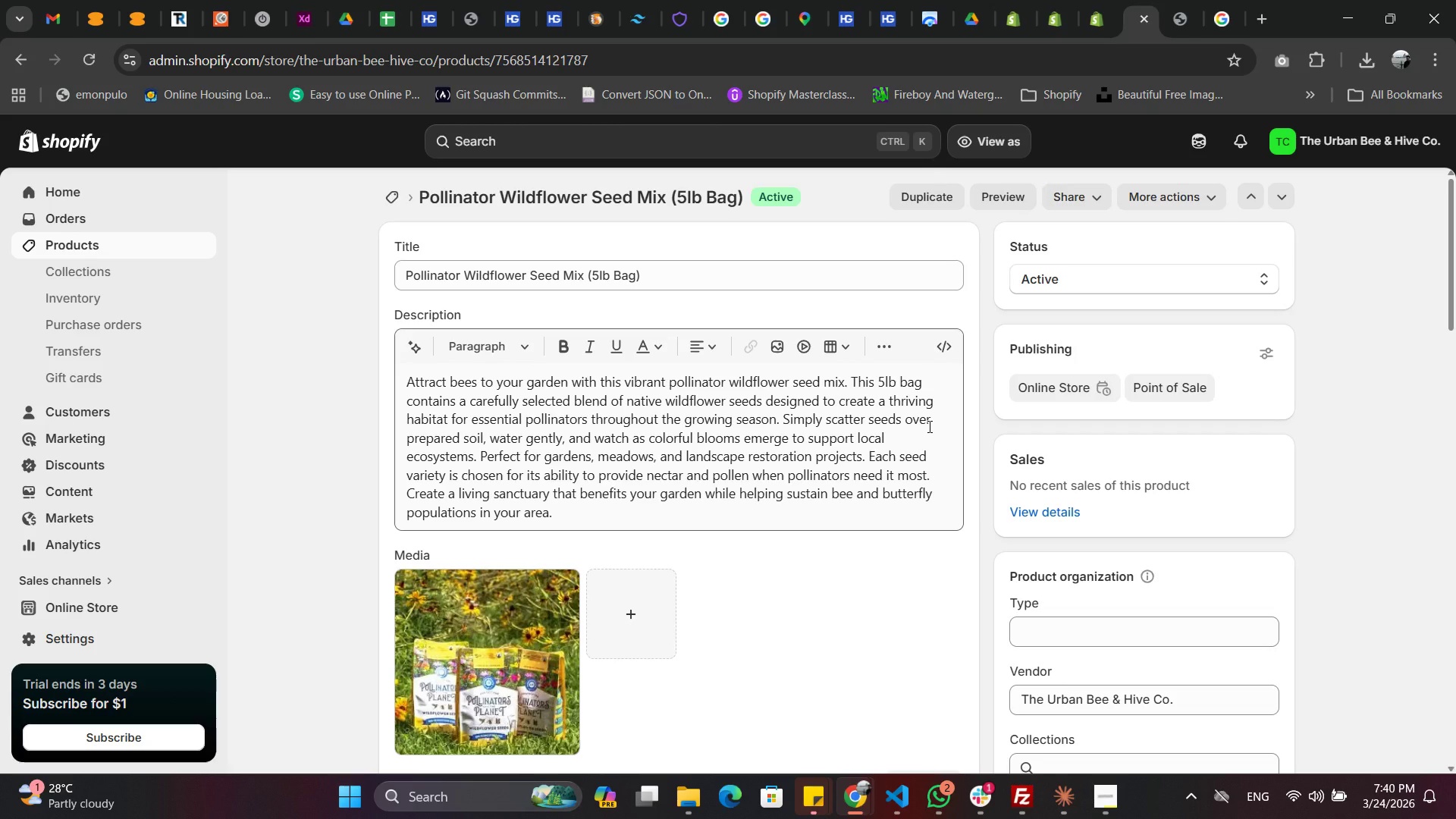 
left_click_drag(start_coordinate=[943, 491], to_coordinate=[856, 497])
 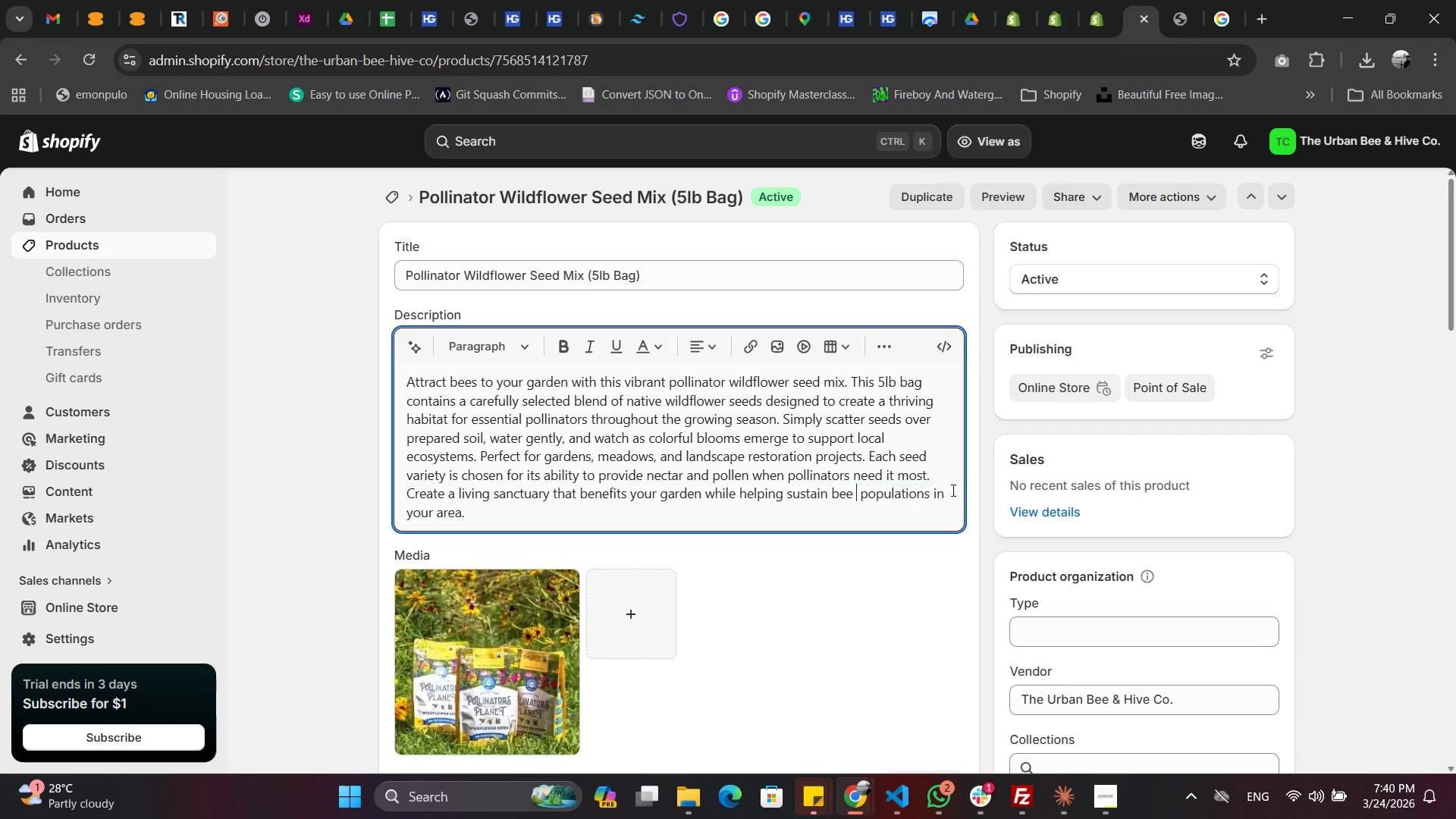 
key(Backspace)
 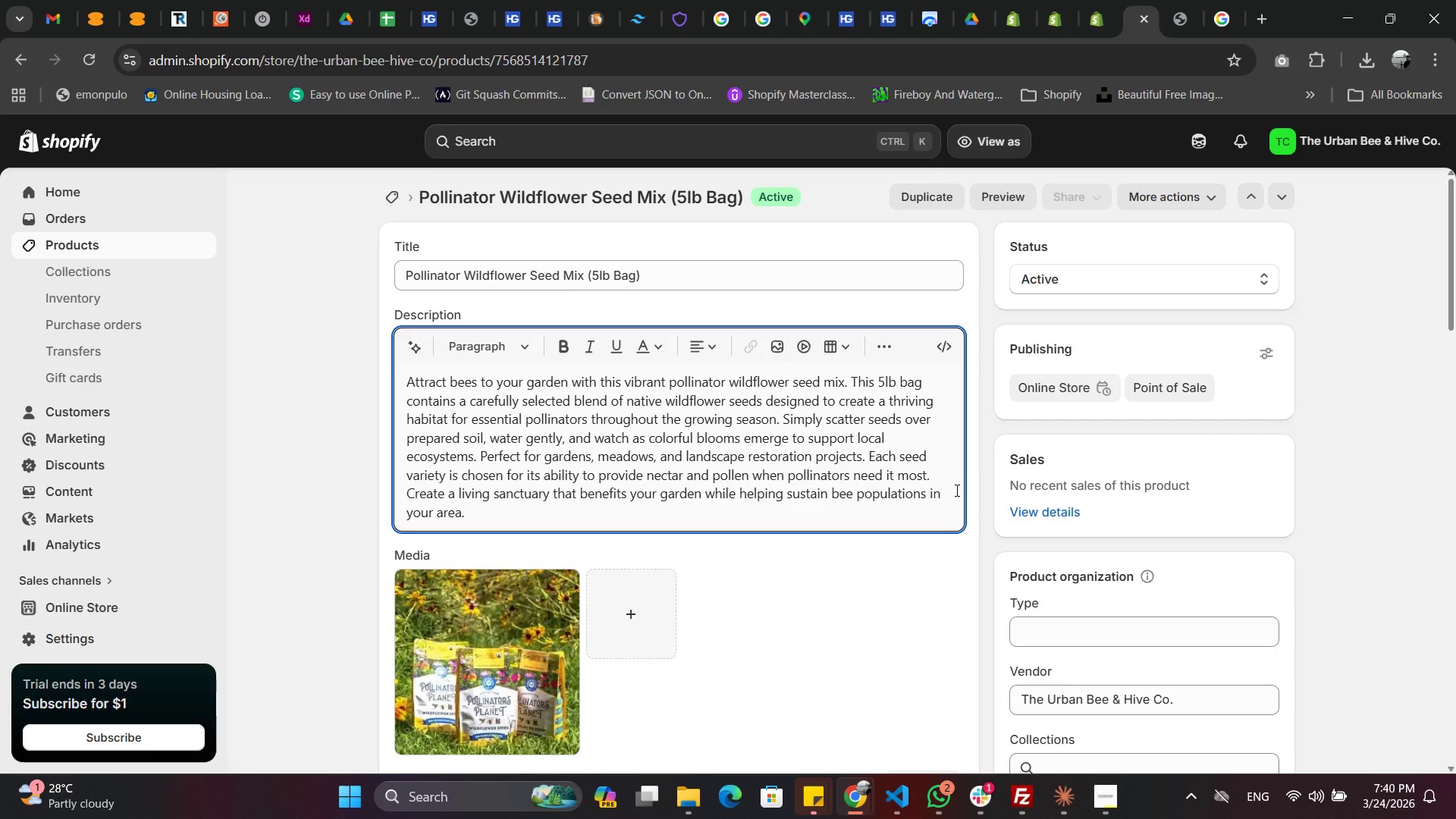 
key(Backspace)
 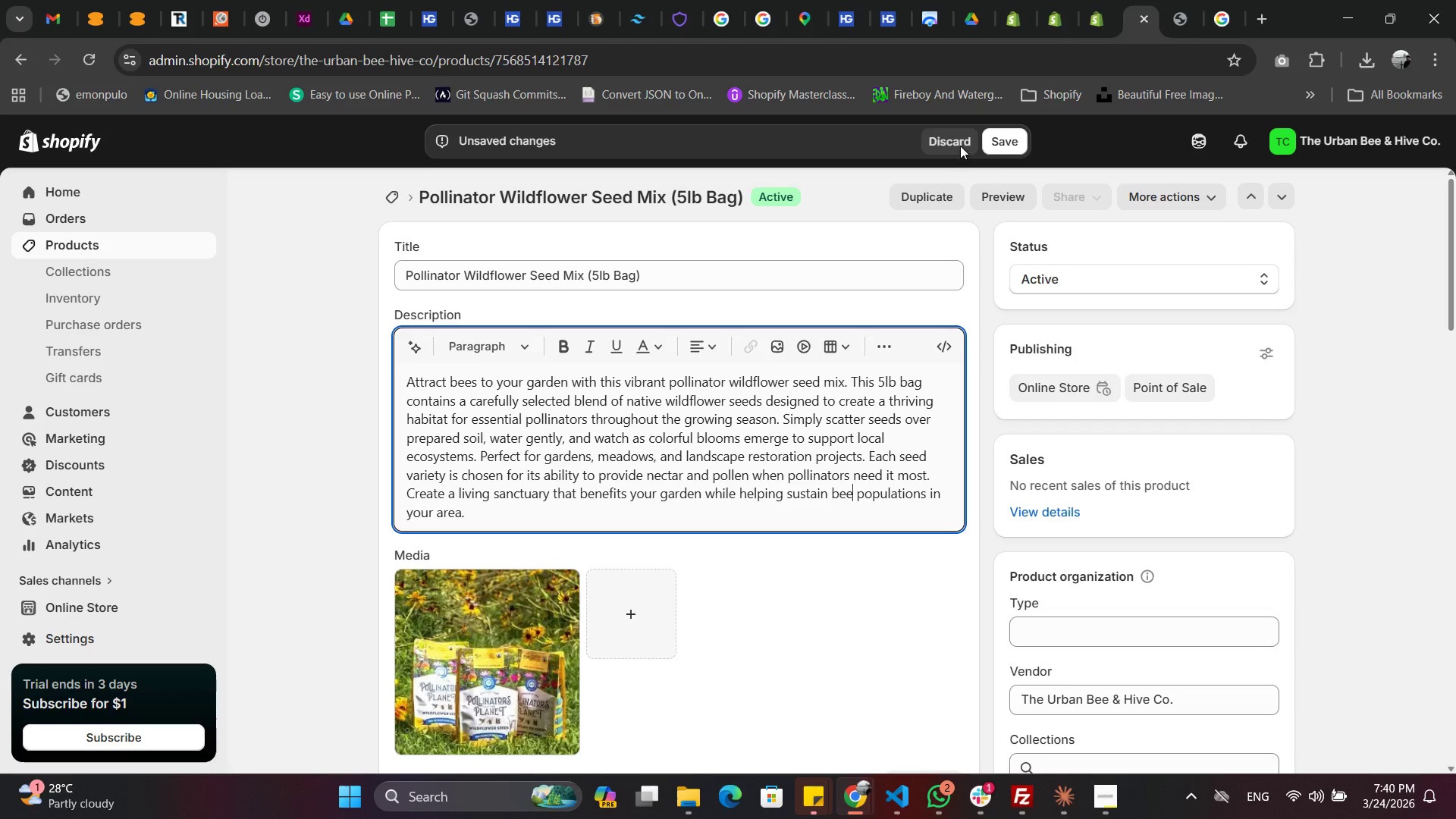 
left_click([996, 141])
 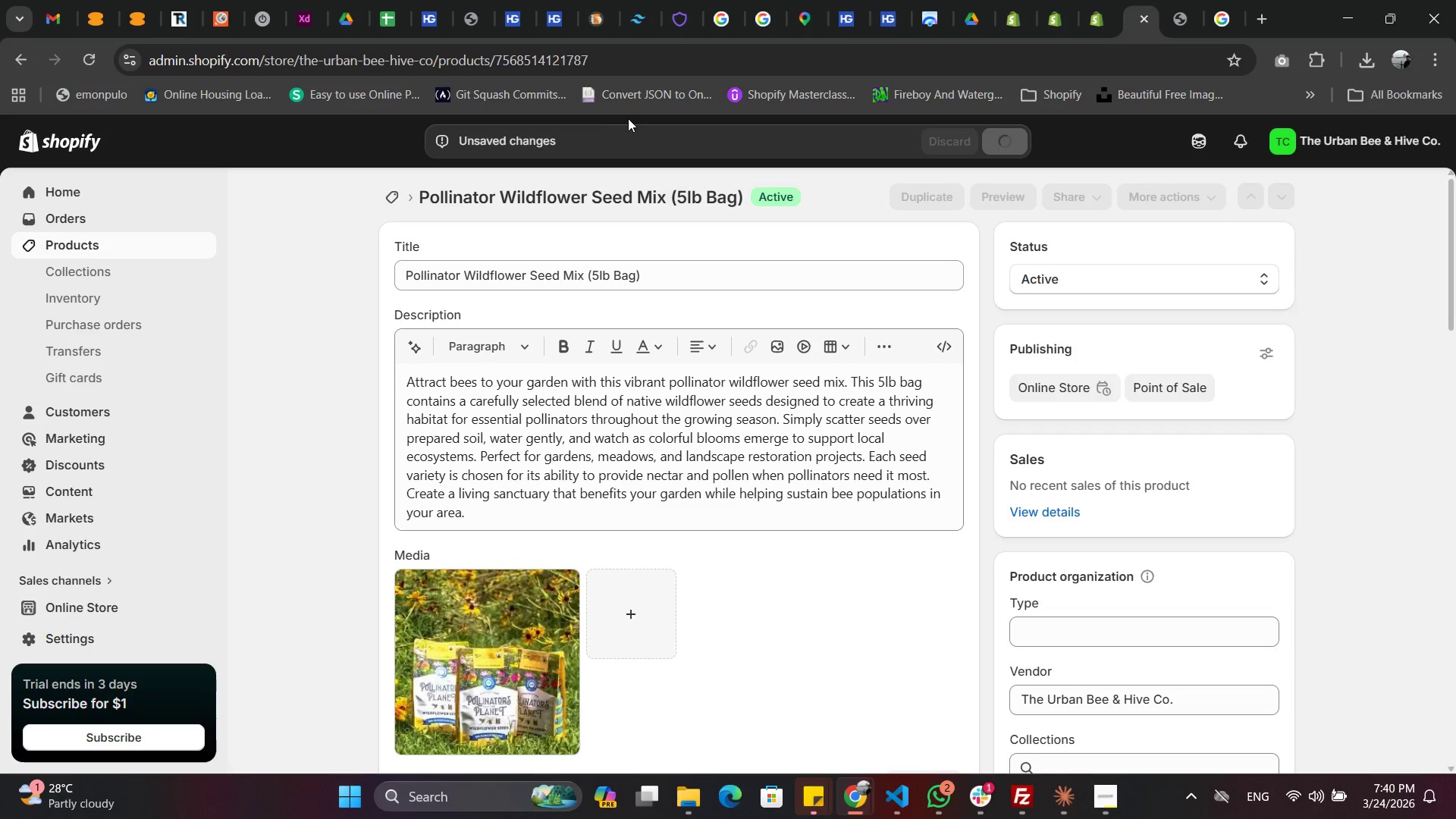 
mouse_move([630, 121])
 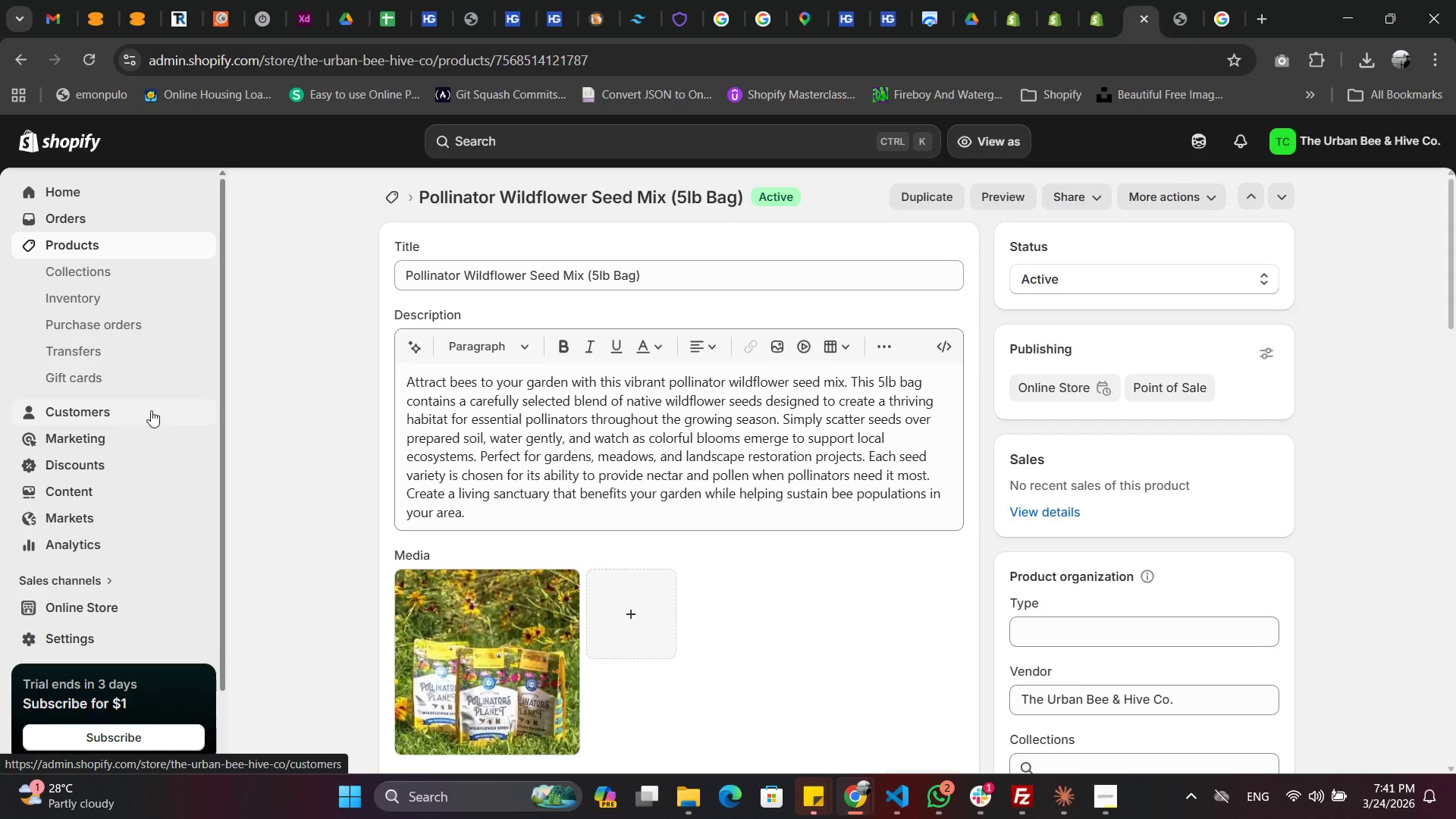 
wait(10.7)
 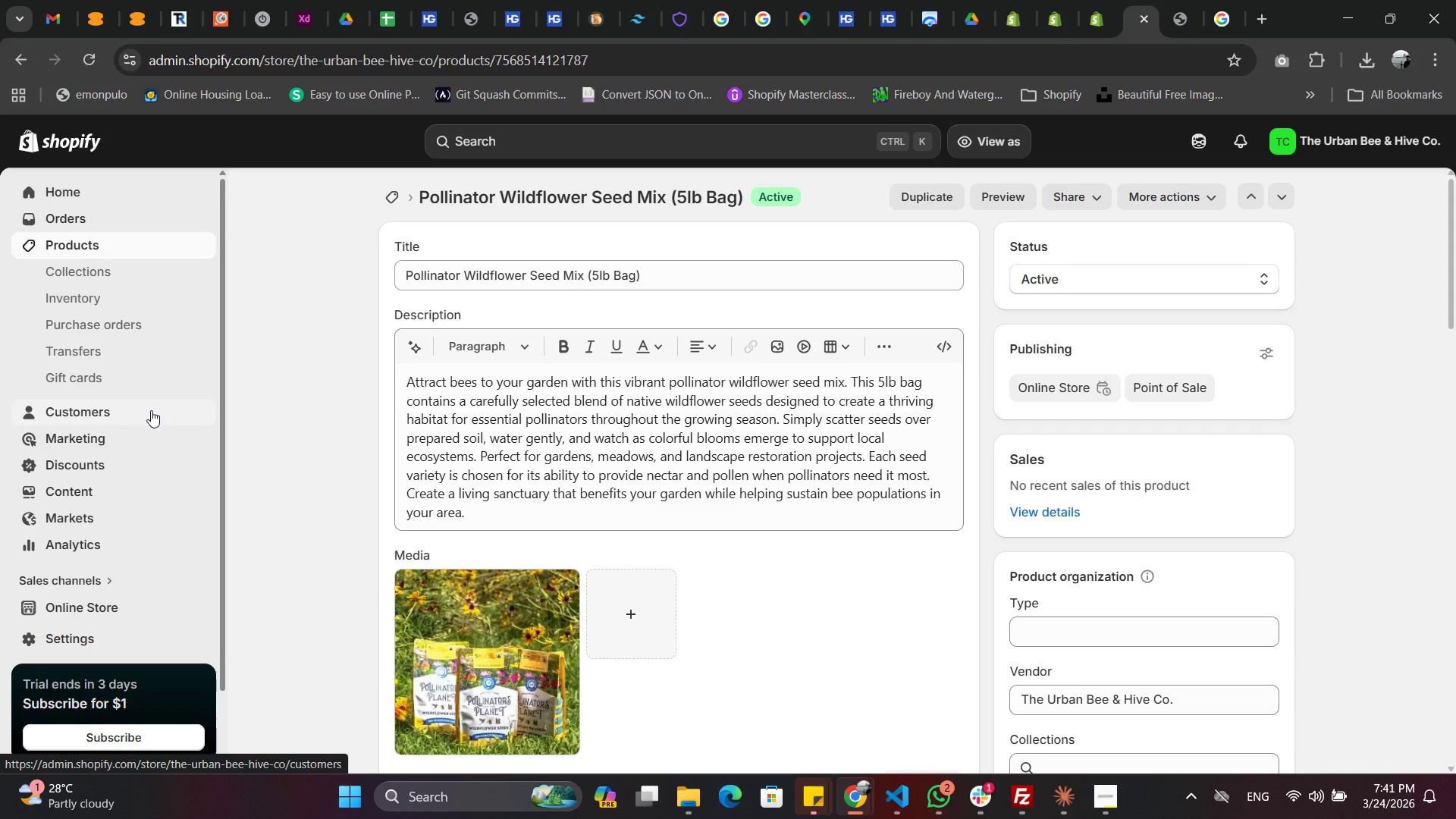 
scroll: coordinate [122, 598], scroll_direction: down, amount: 1.0
 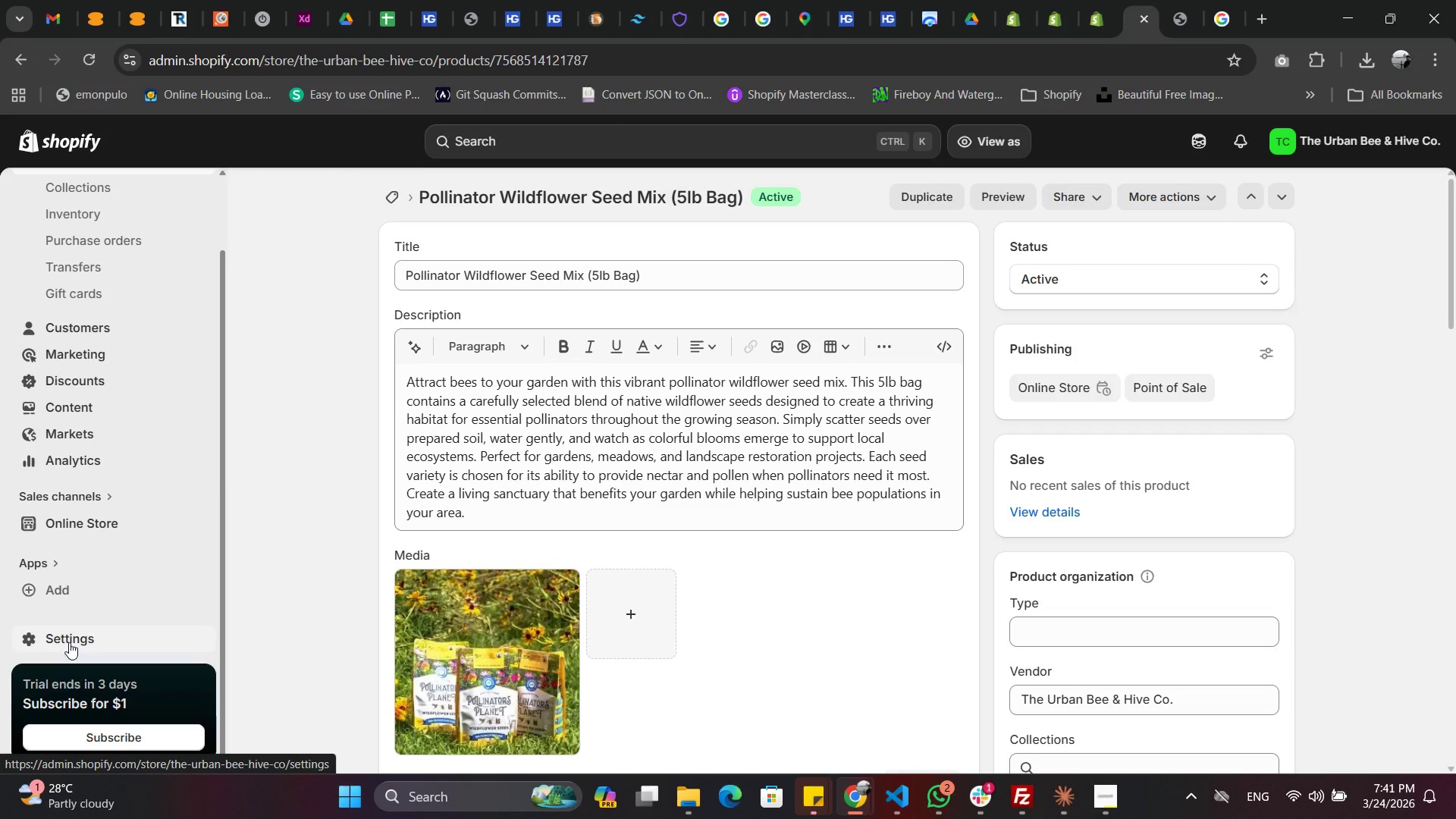 
left_click([69, 642])
 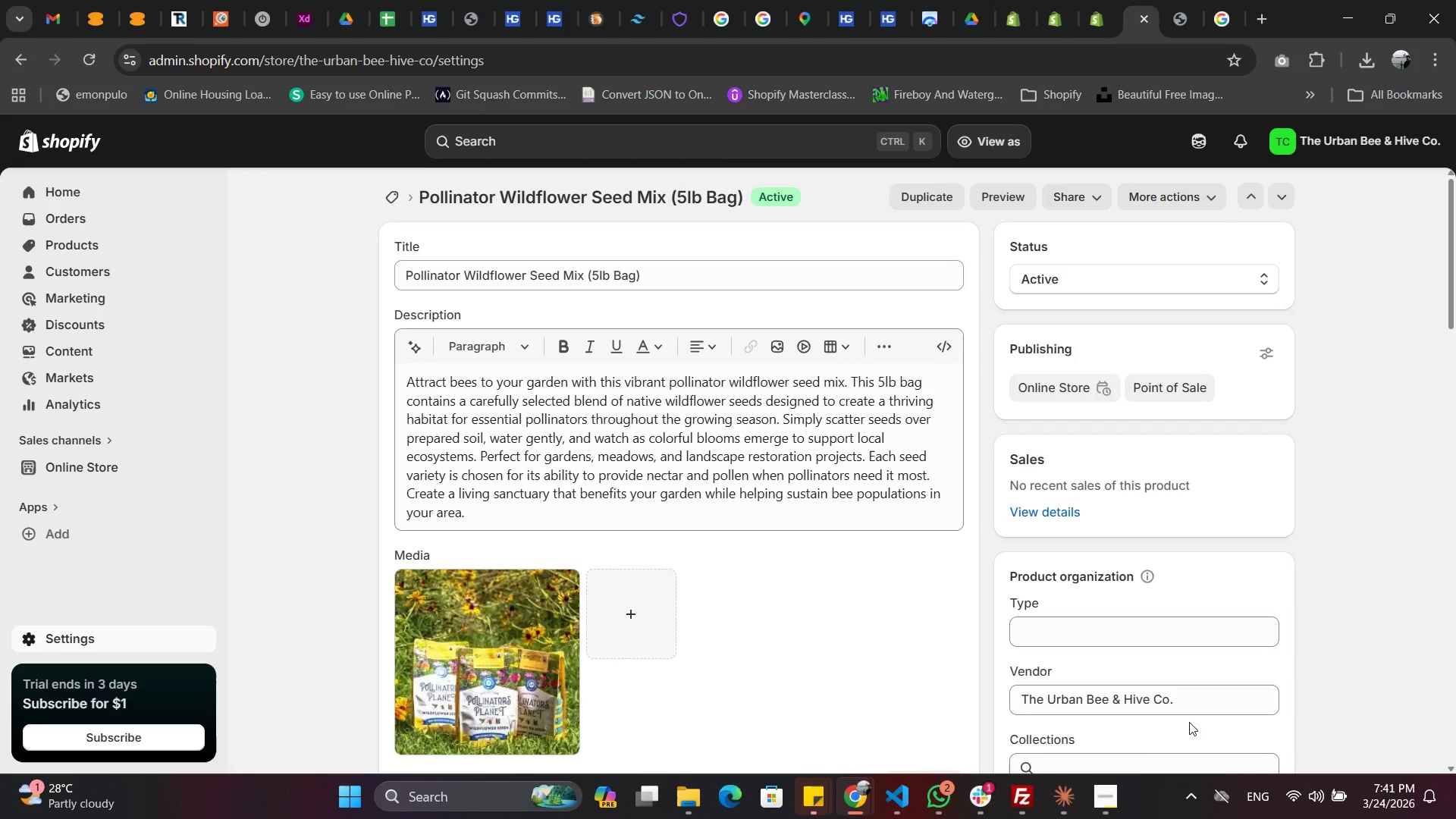 
left_click([1106, 784])